 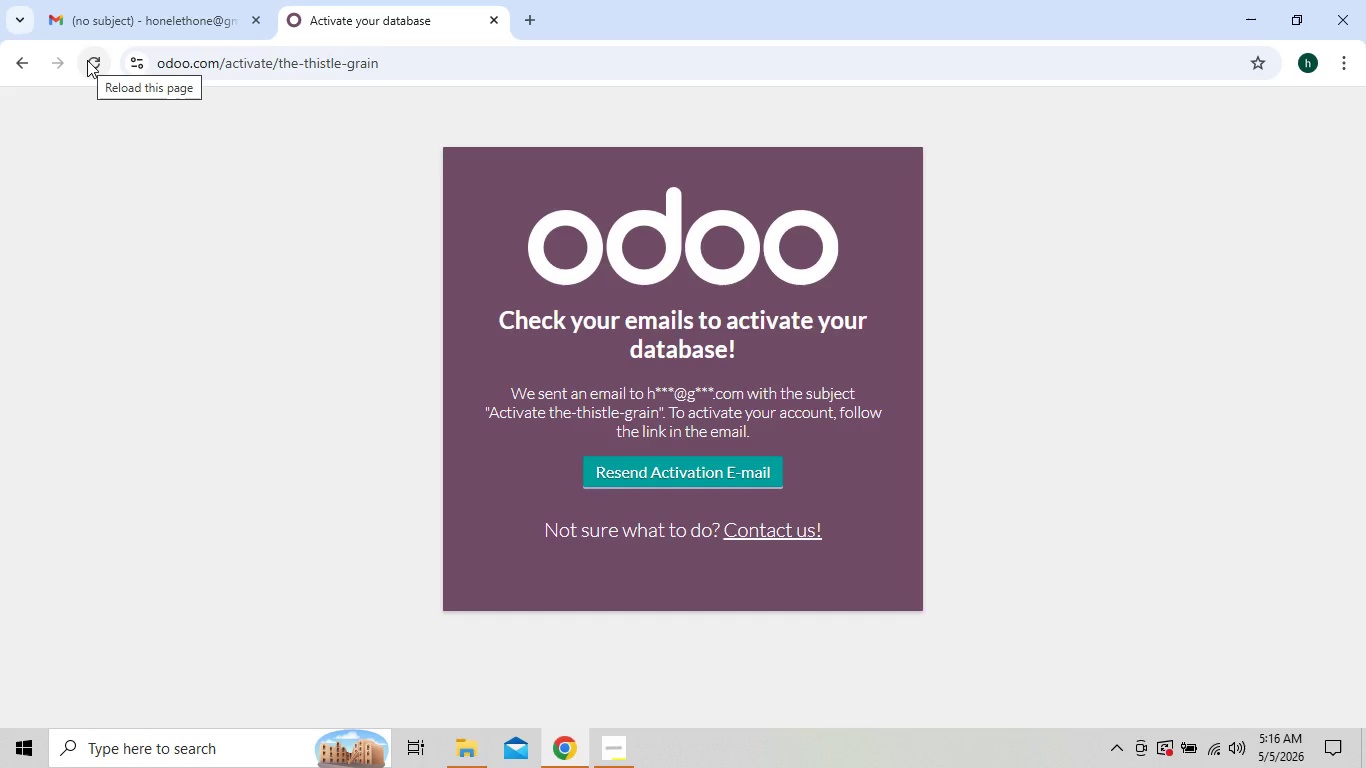 
left_click([641, 461])
 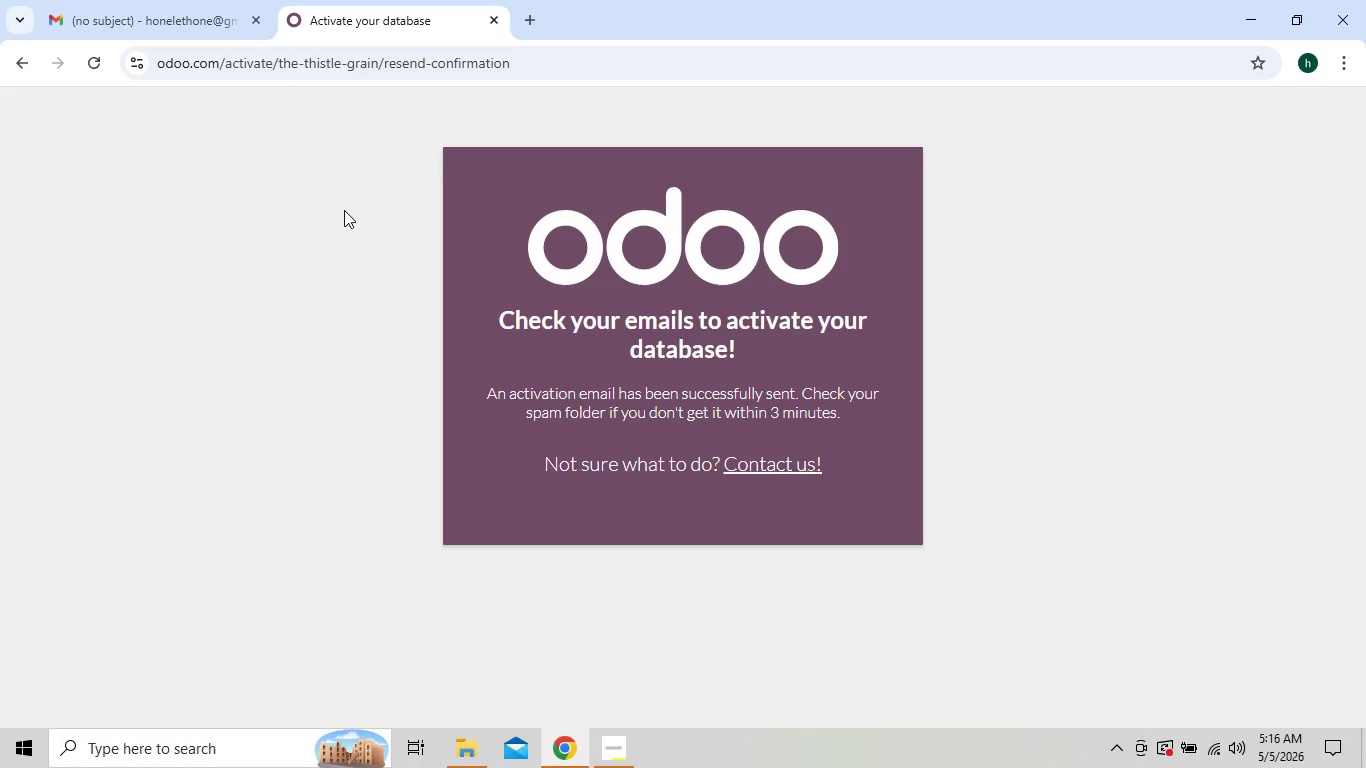 
wait(7.0)
 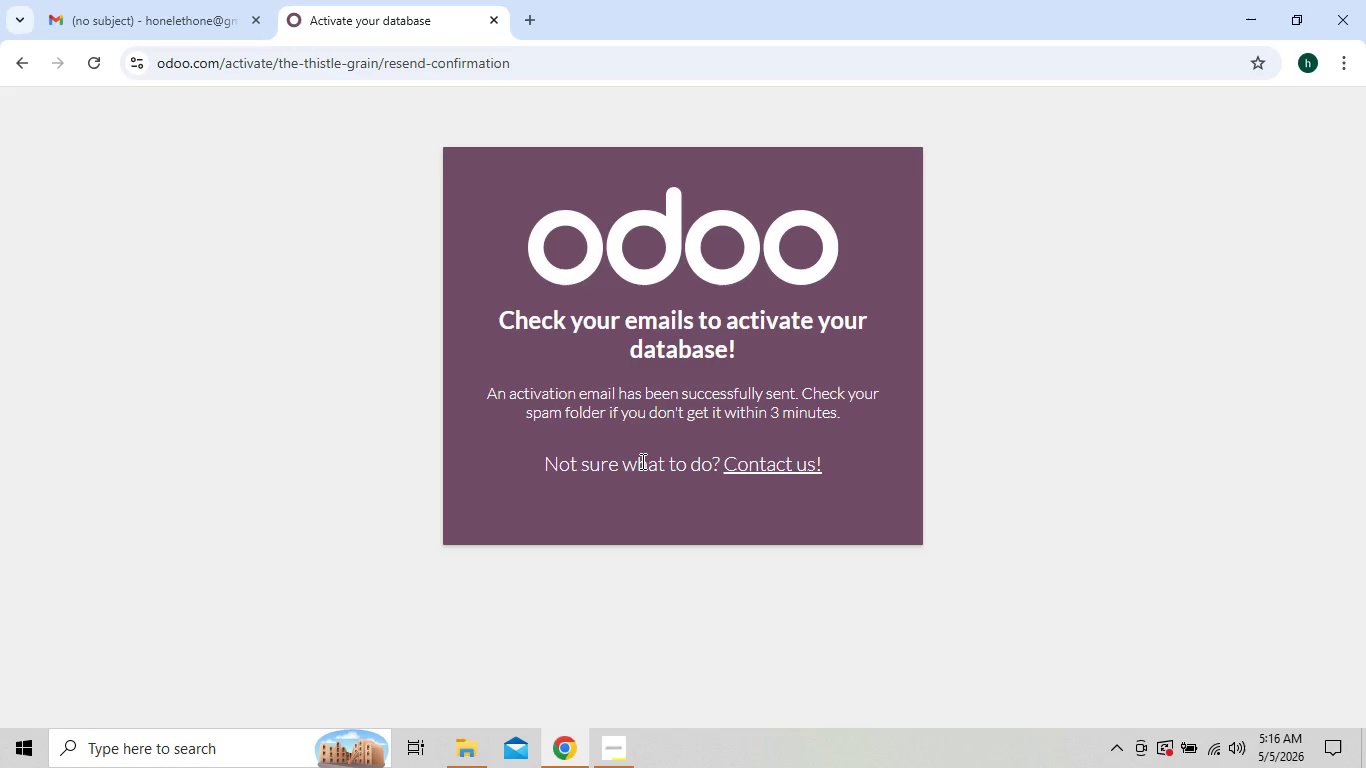 
left_click([148, 26])
 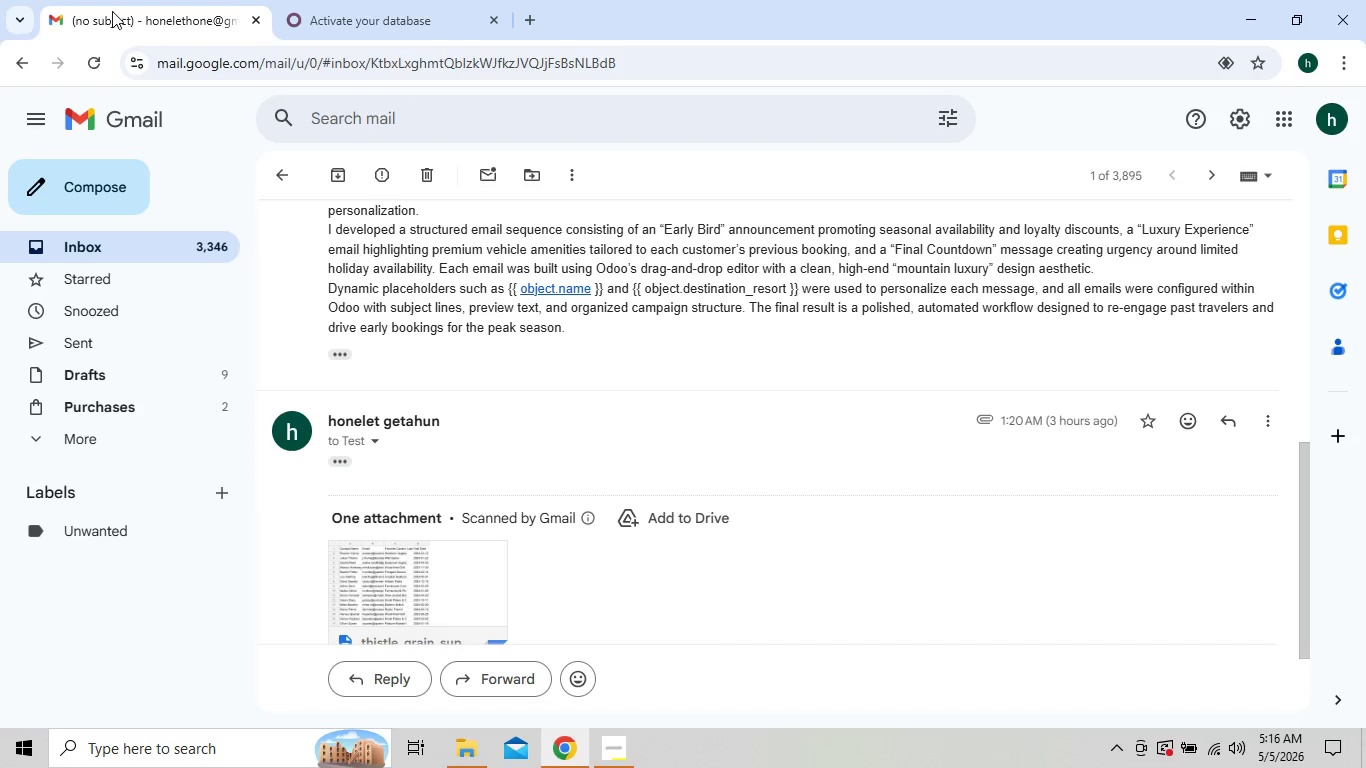 
left_click([364, 0])
 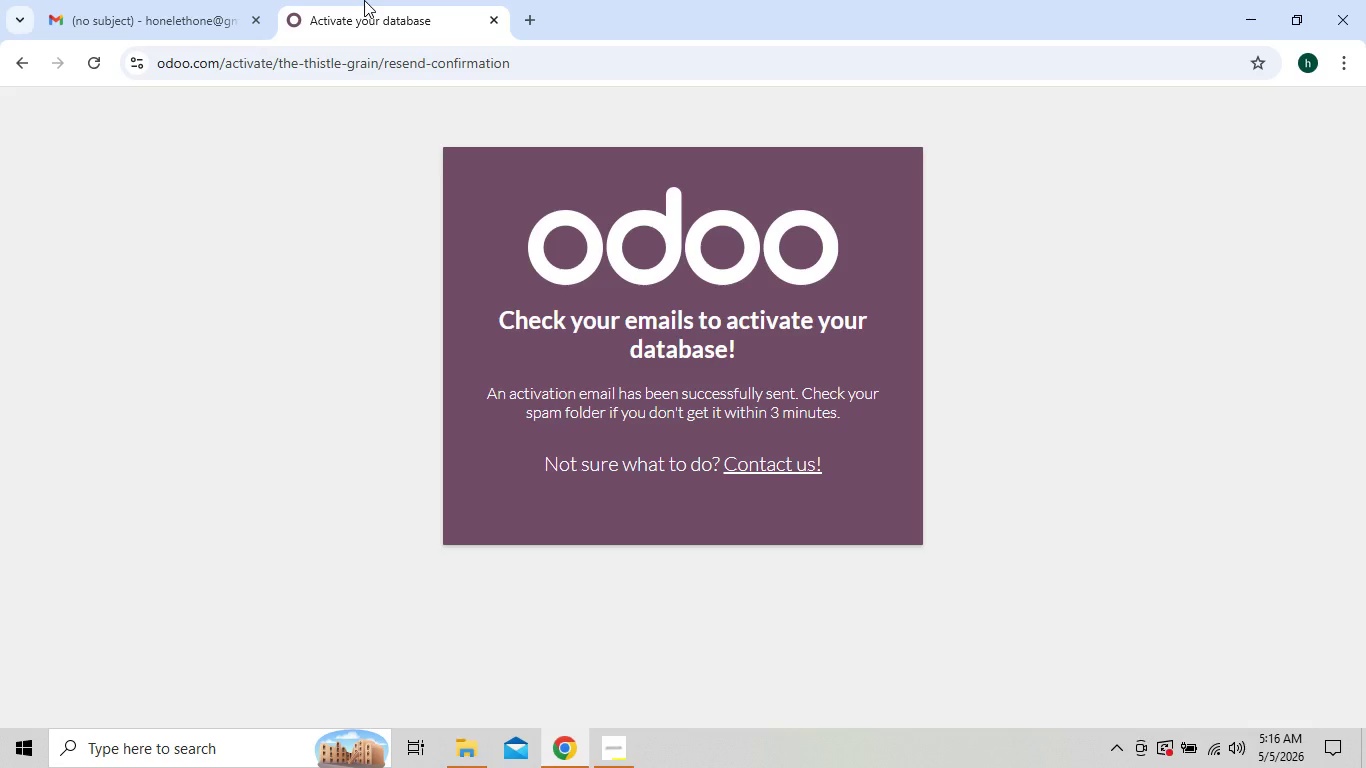 
wait(7.91)
 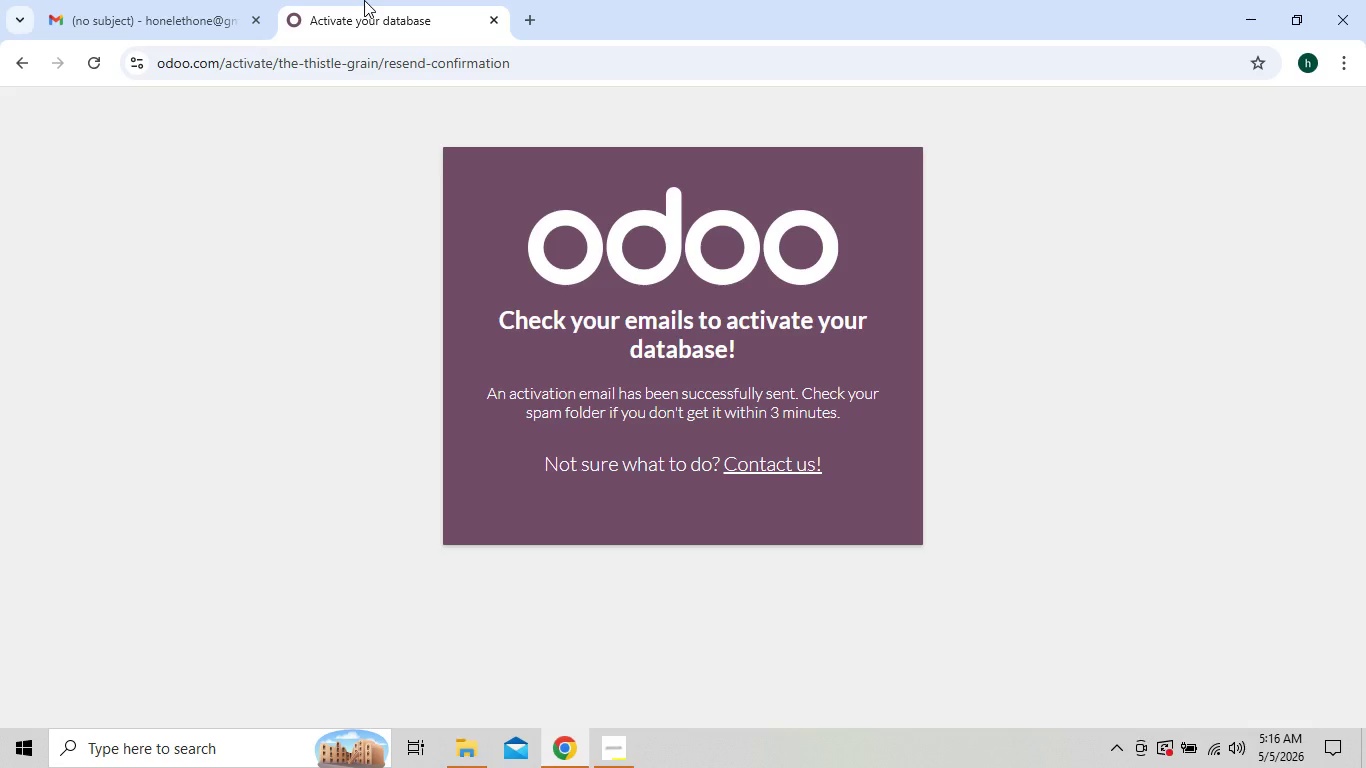 
mouse_move([160, 21])
 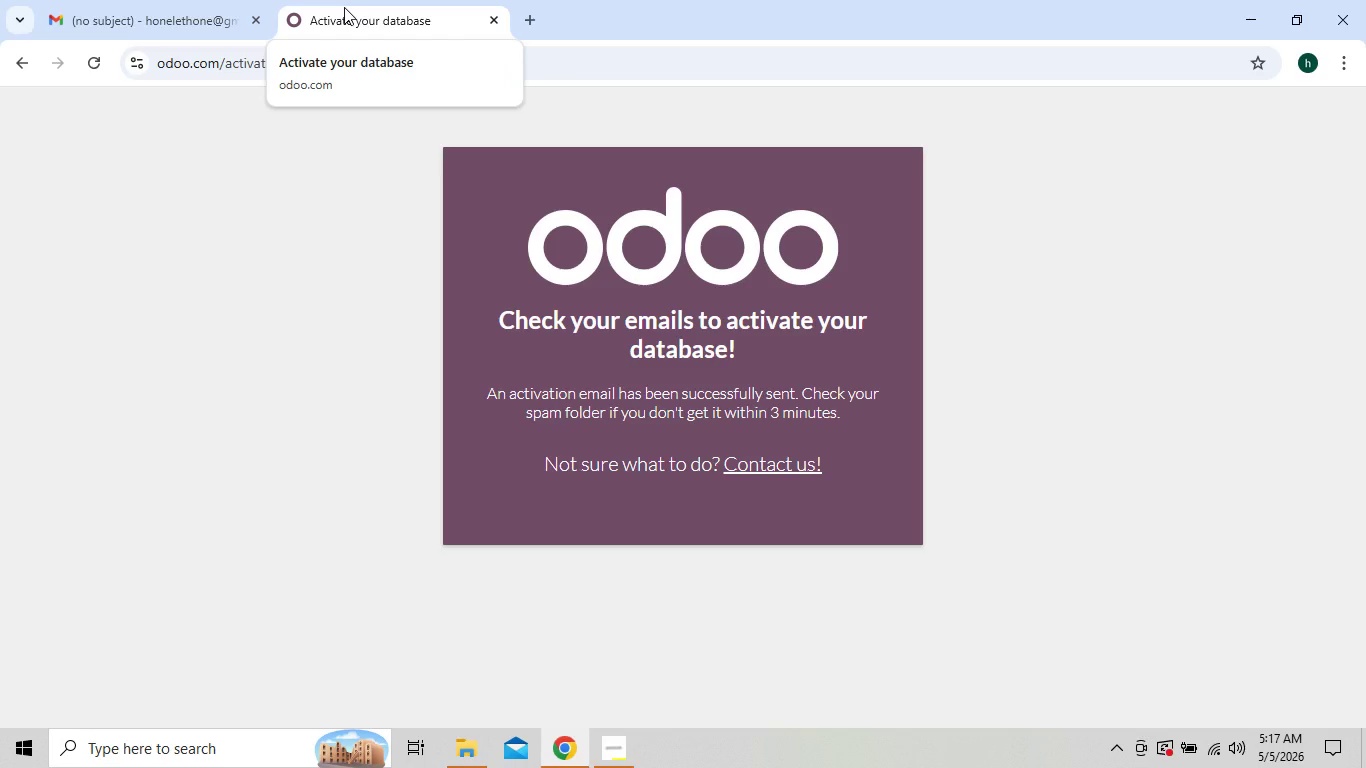 
wait(35.43)
 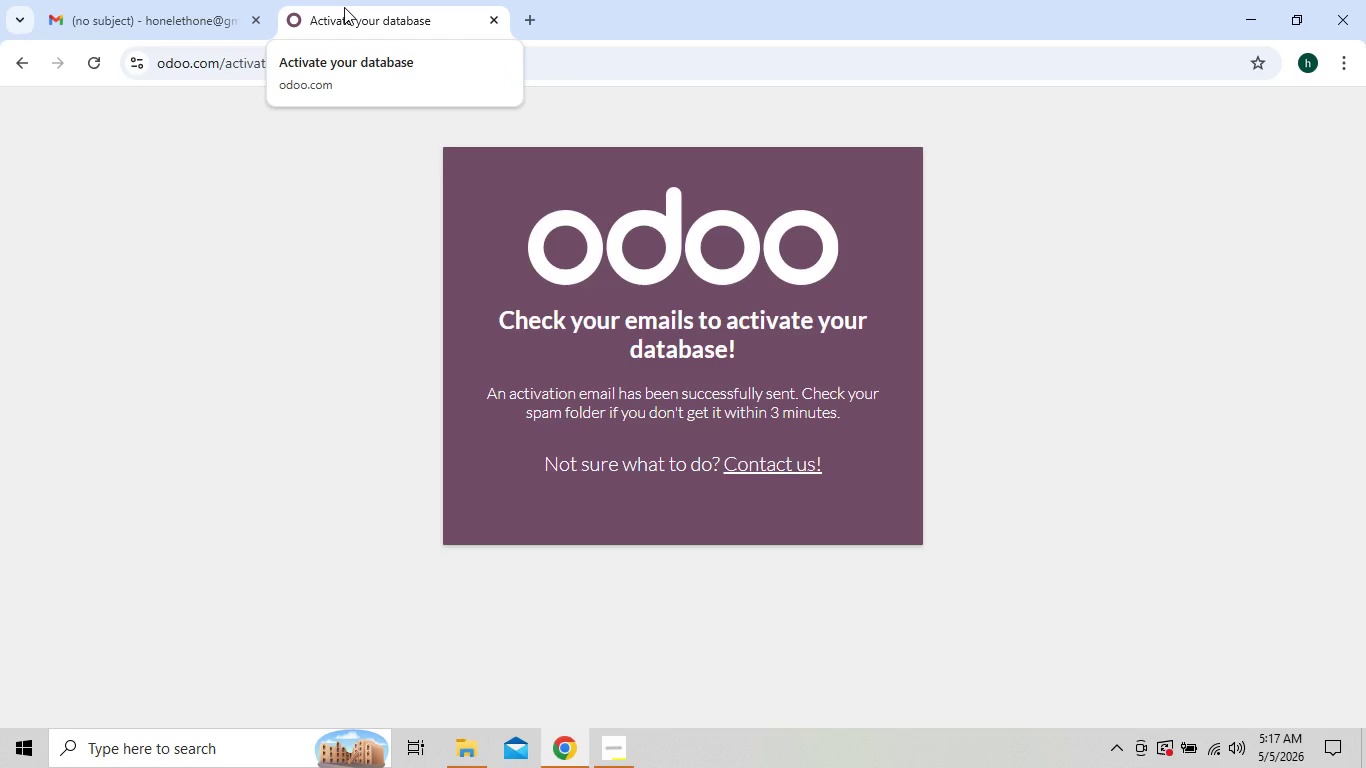 
left_click([226, 11])
 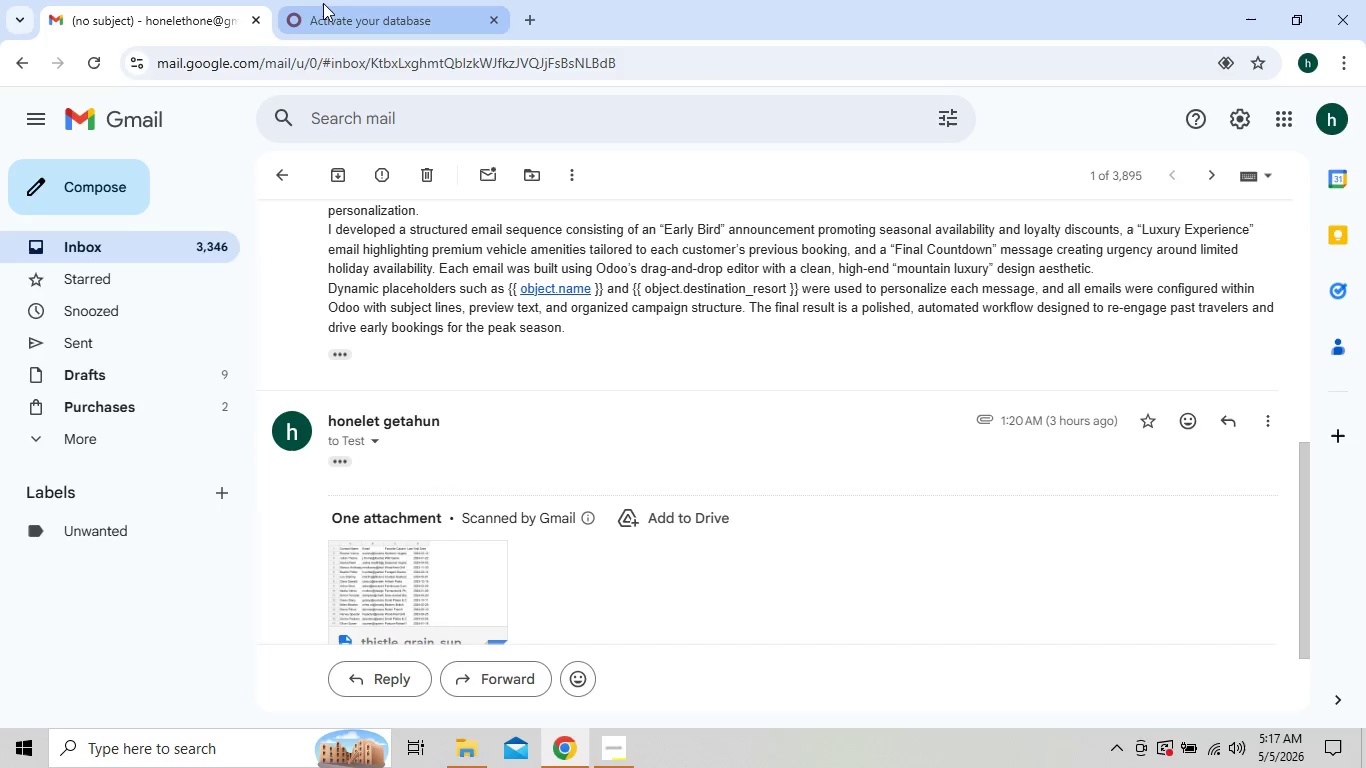 
left_click([323, 3])
 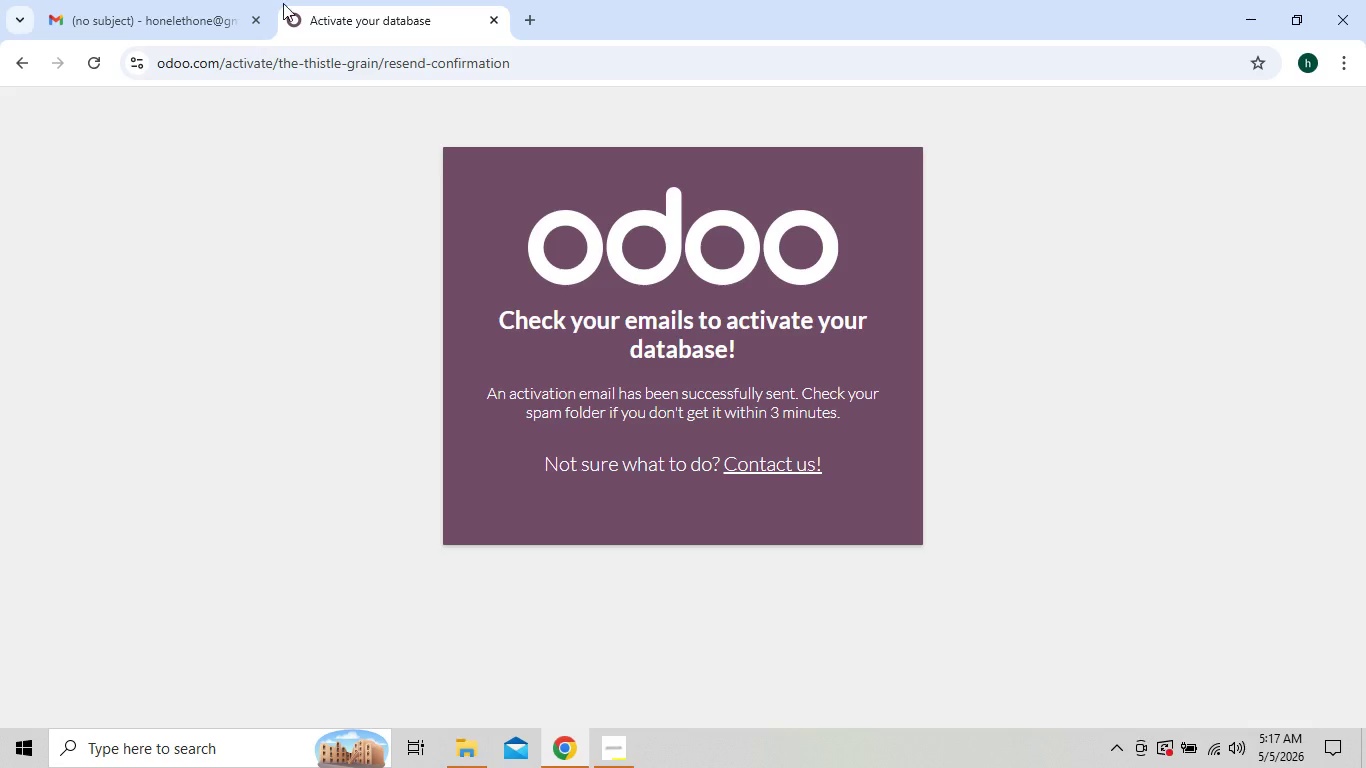 
left_click([256, 12])
 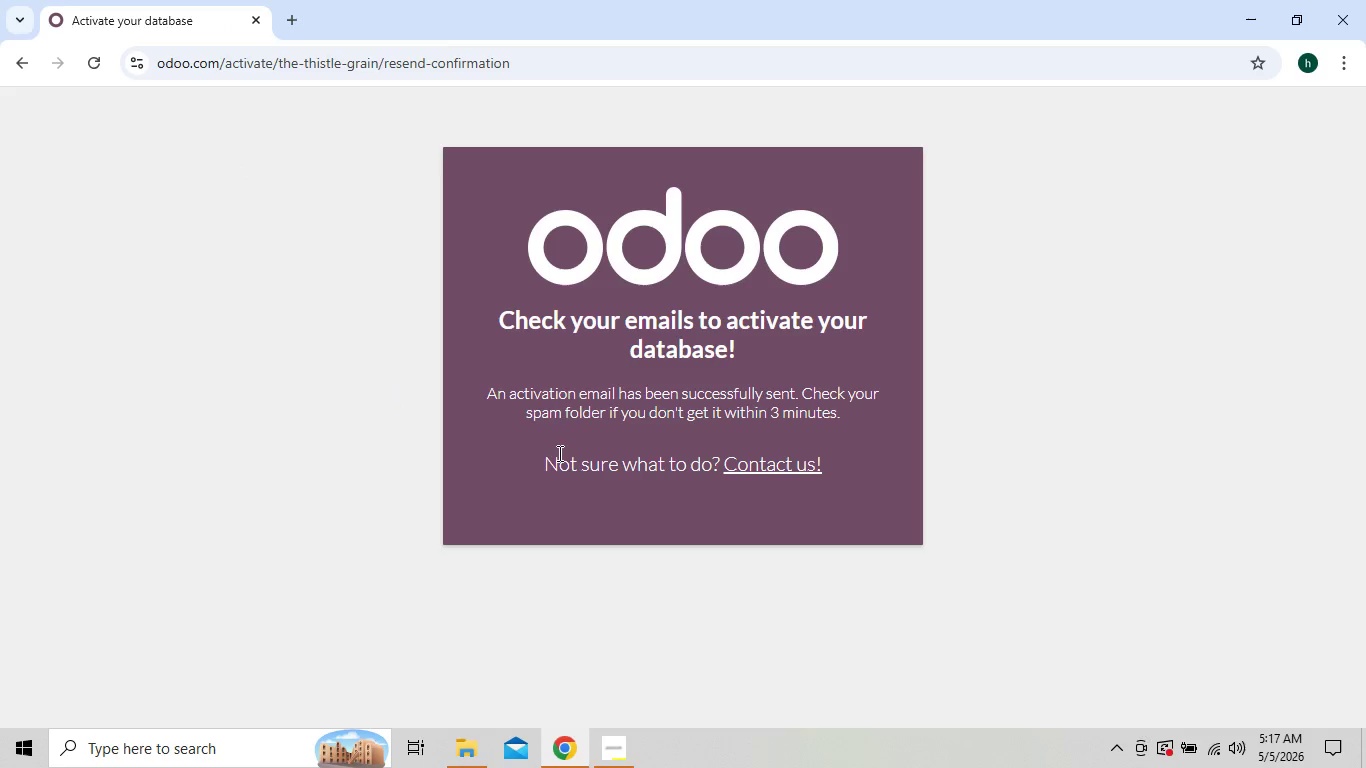 
left_click([603, 758])